 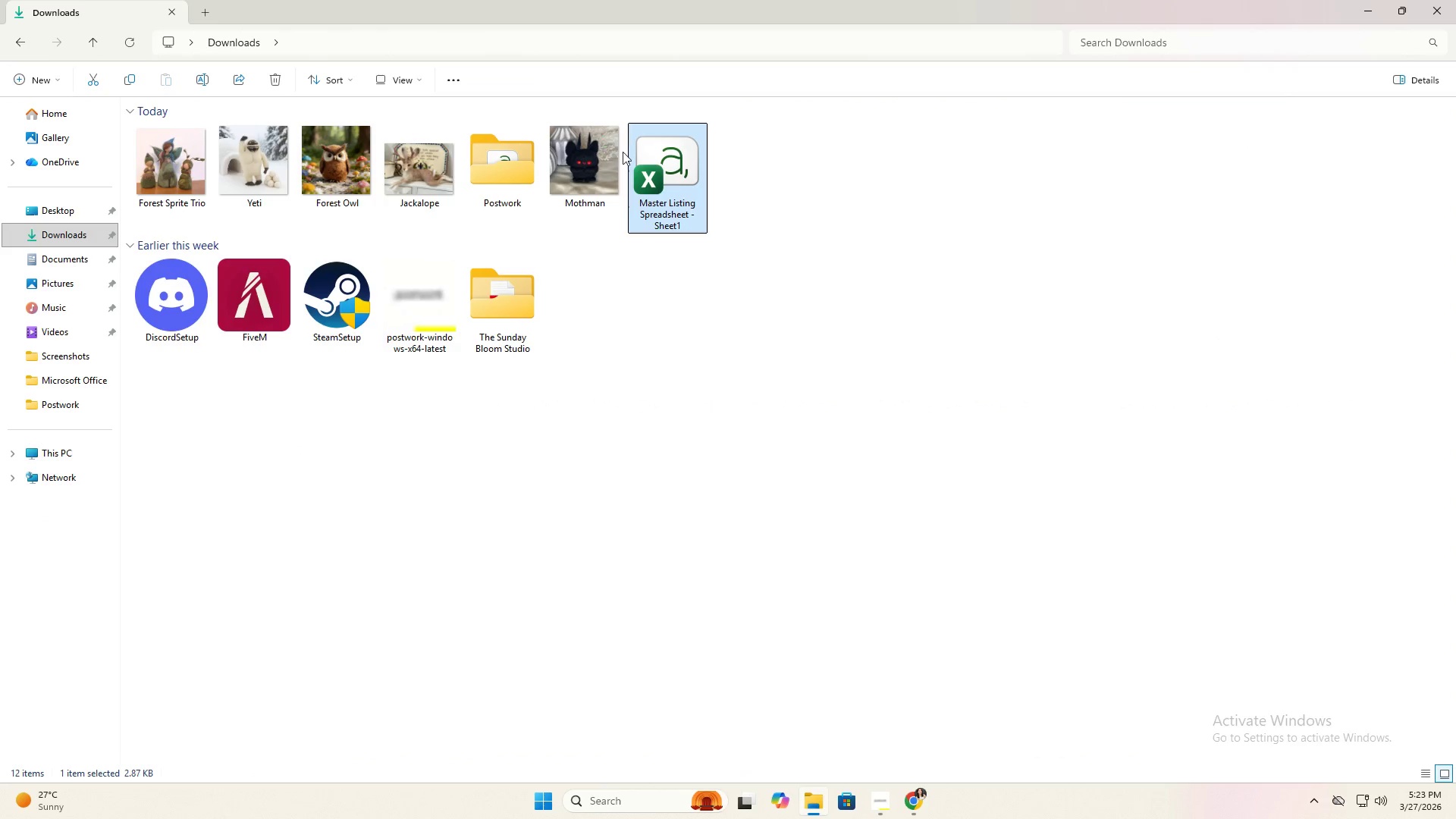 
double_click([675, 223])
 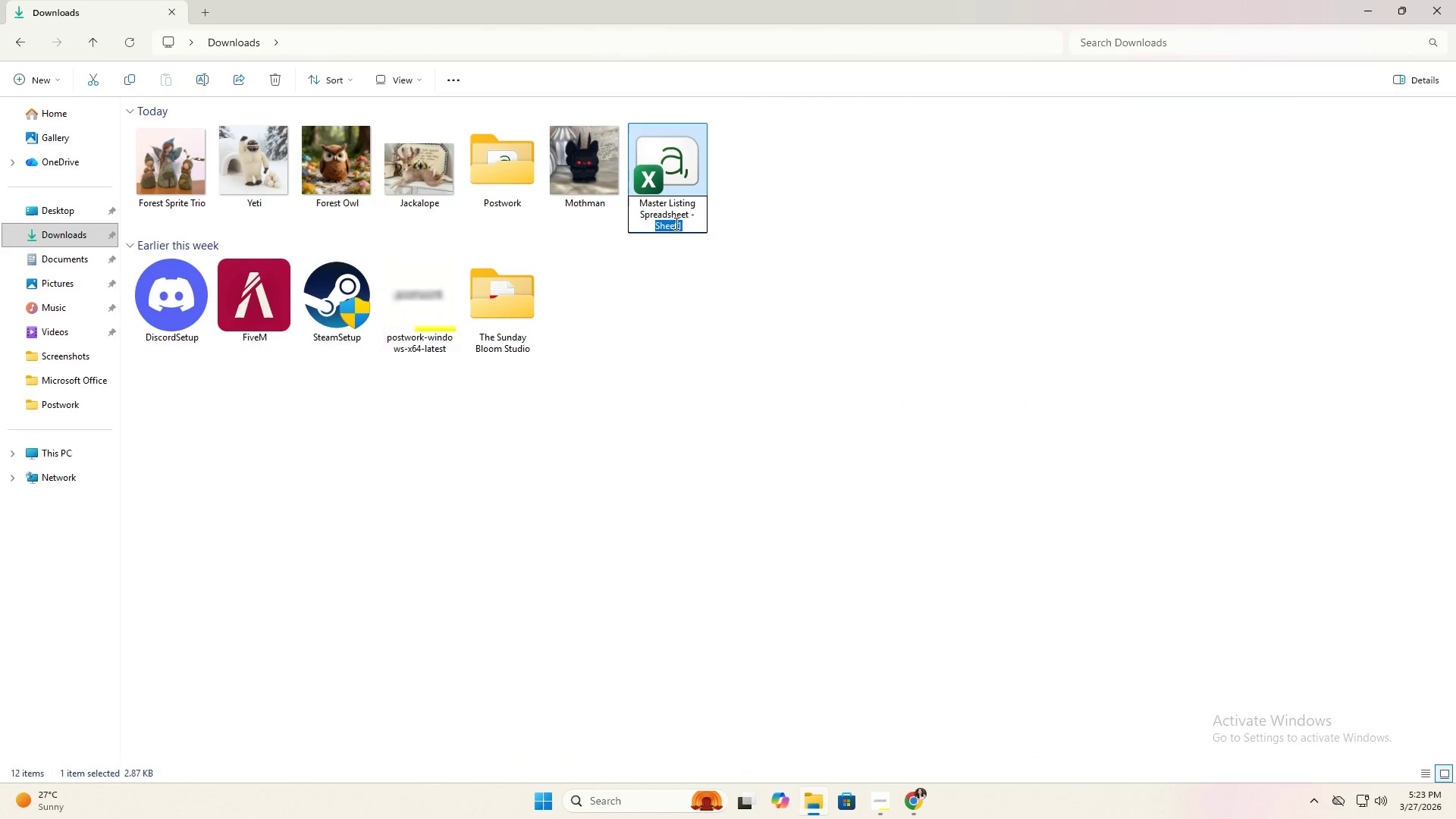 
key(Backspace)
 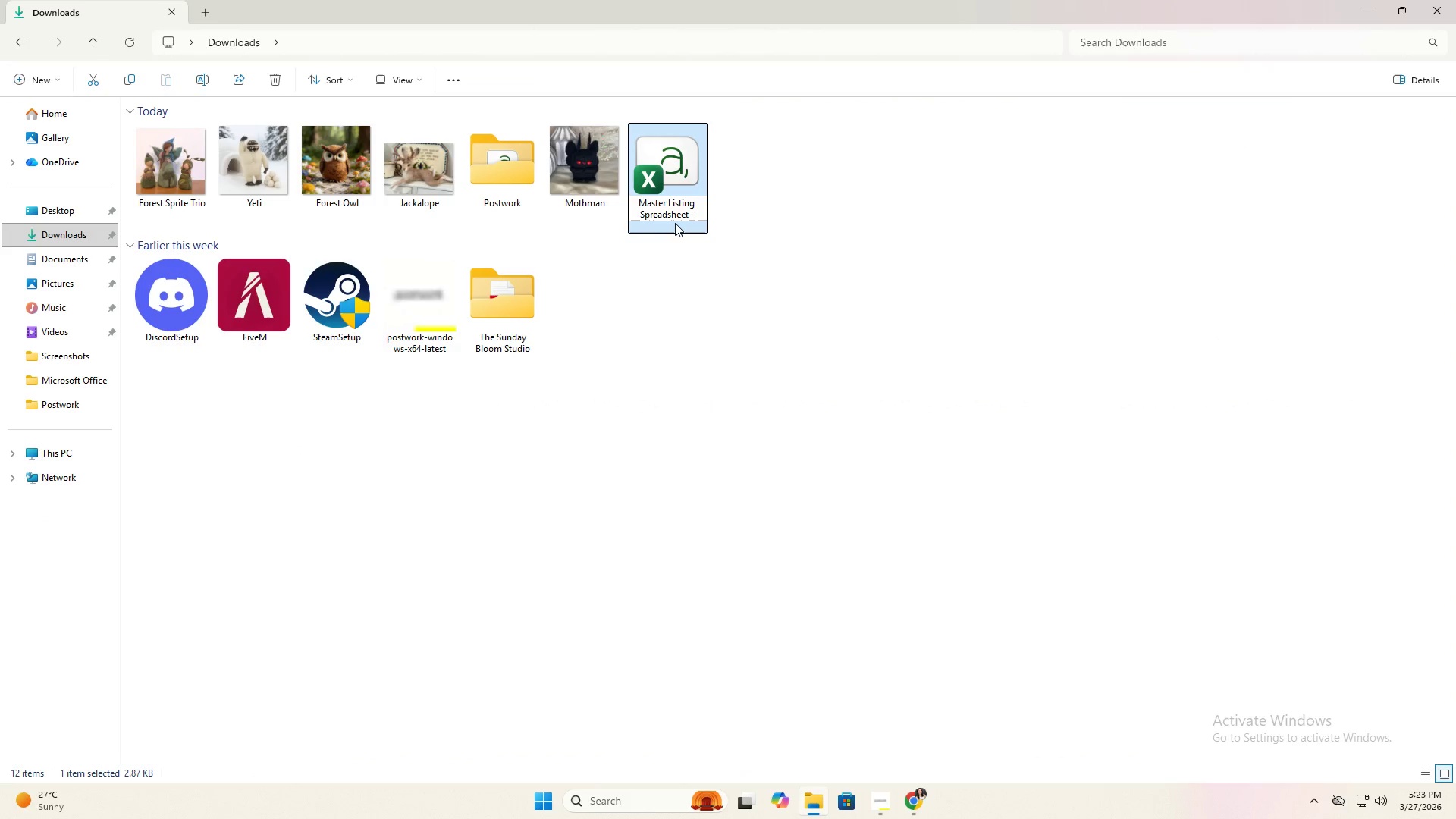 
key(Backspace)
 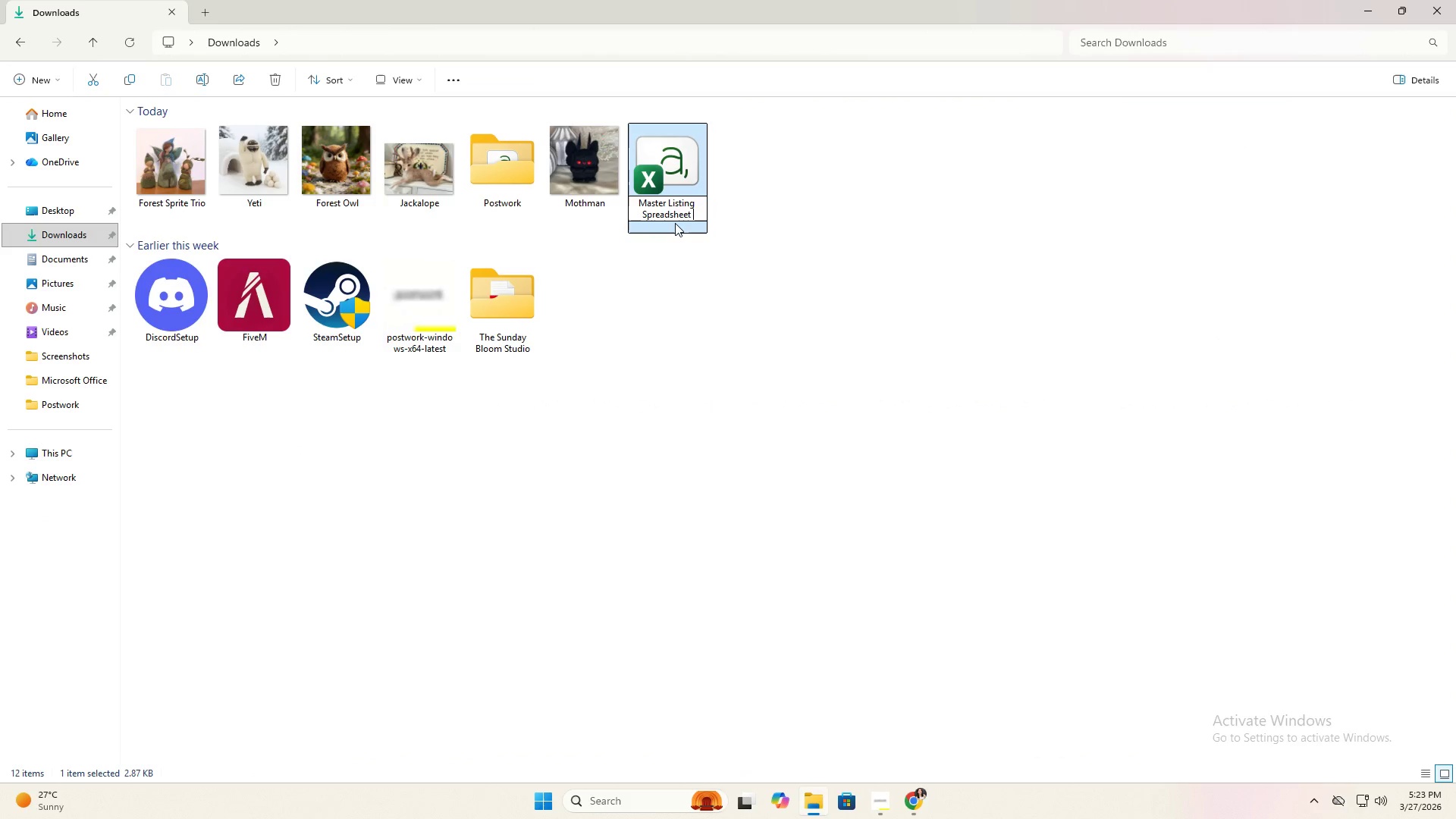 
key(Backspace)
 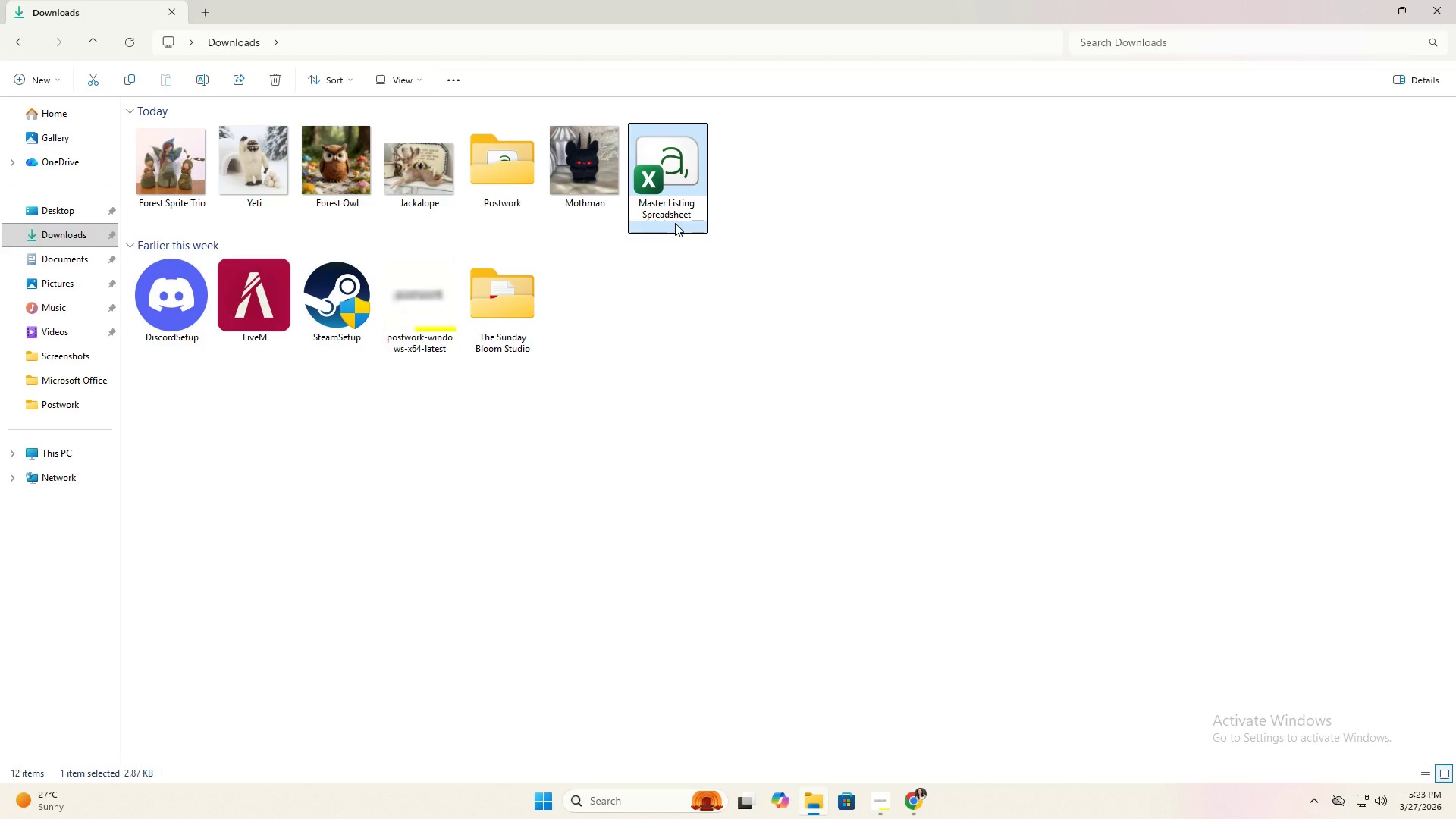 
key(Enter)
 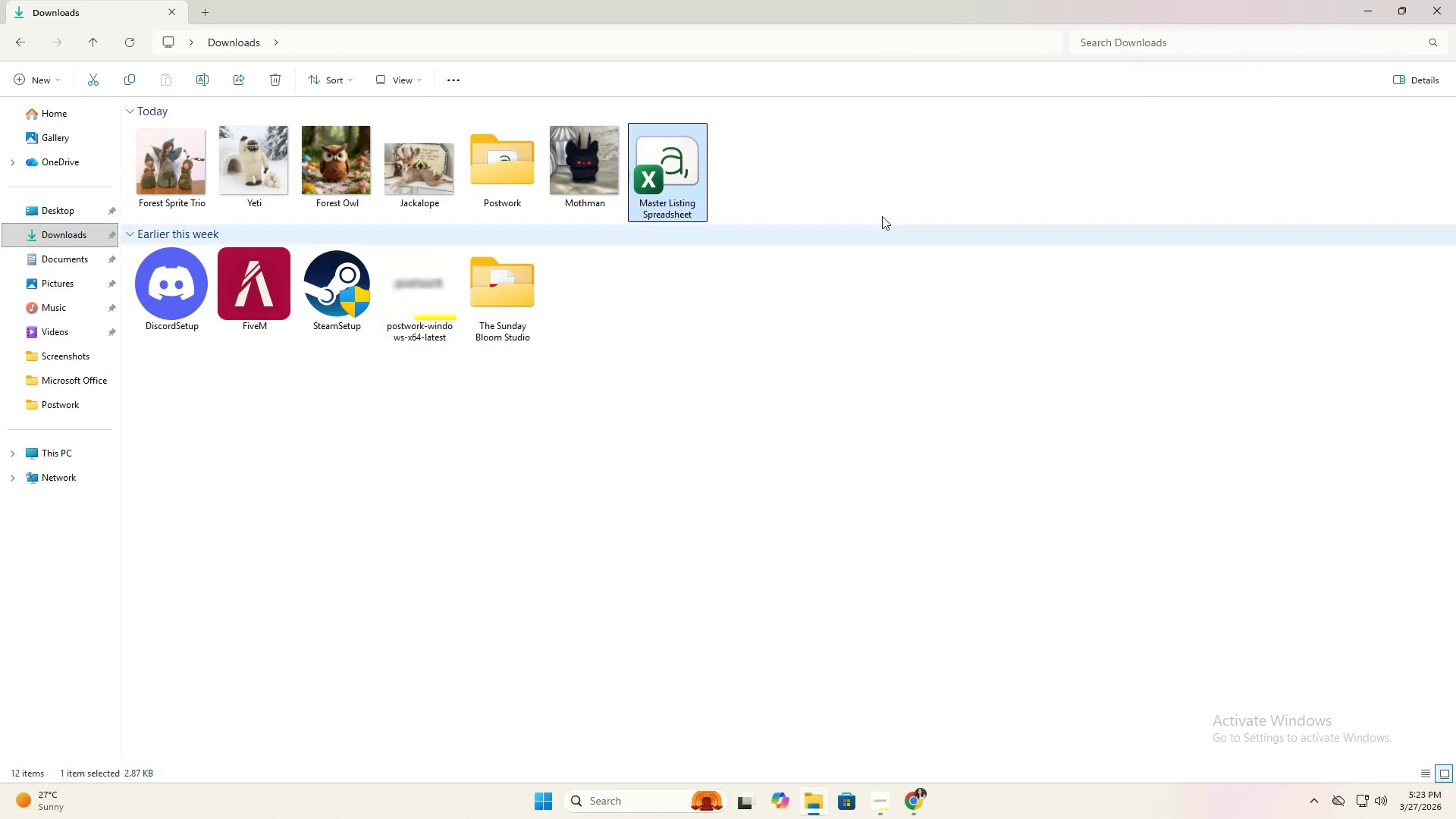 
left_click([875, 174])
 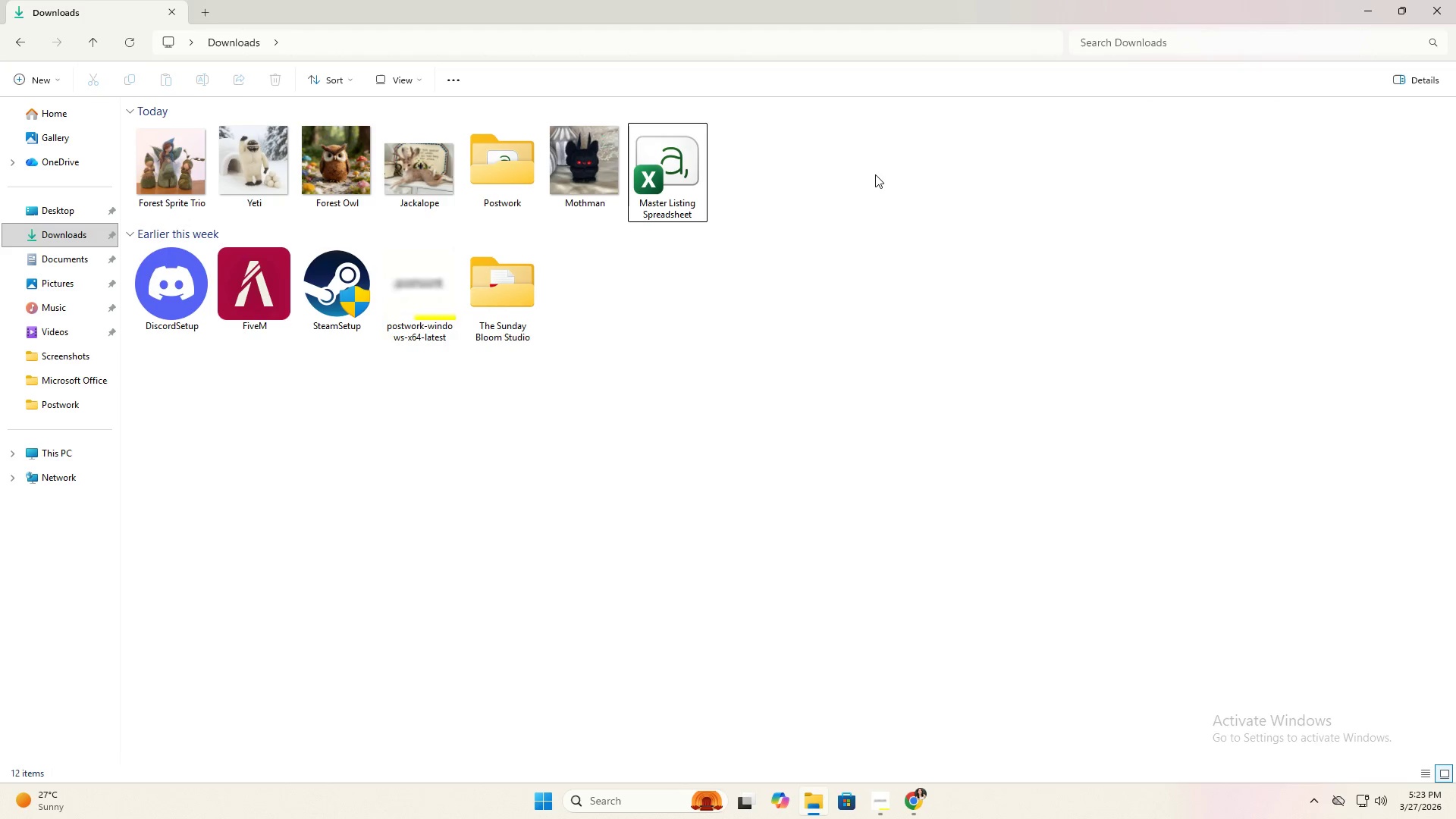 
key(Alt+Tab)
 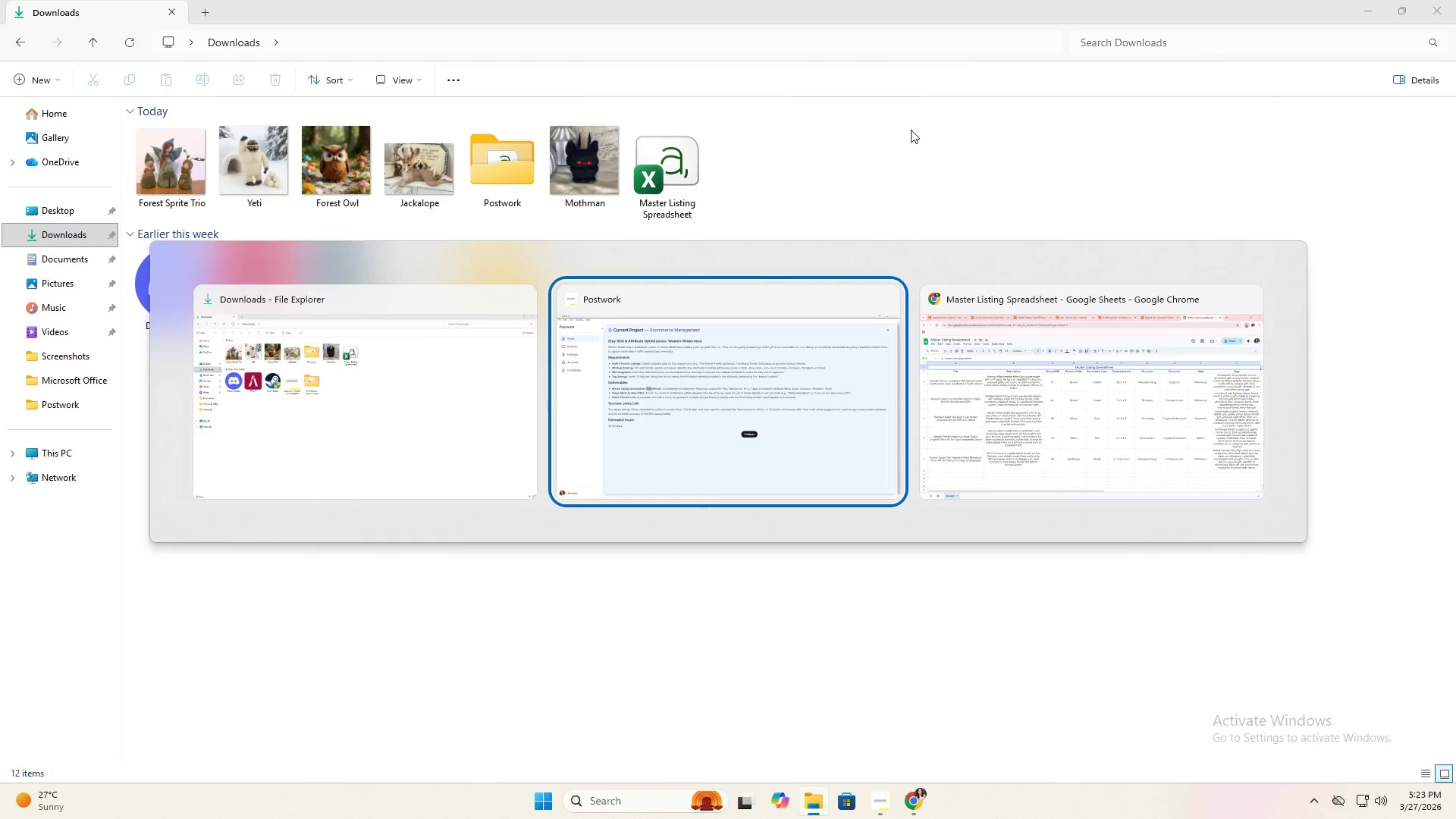 
key(Alt+Tab)
 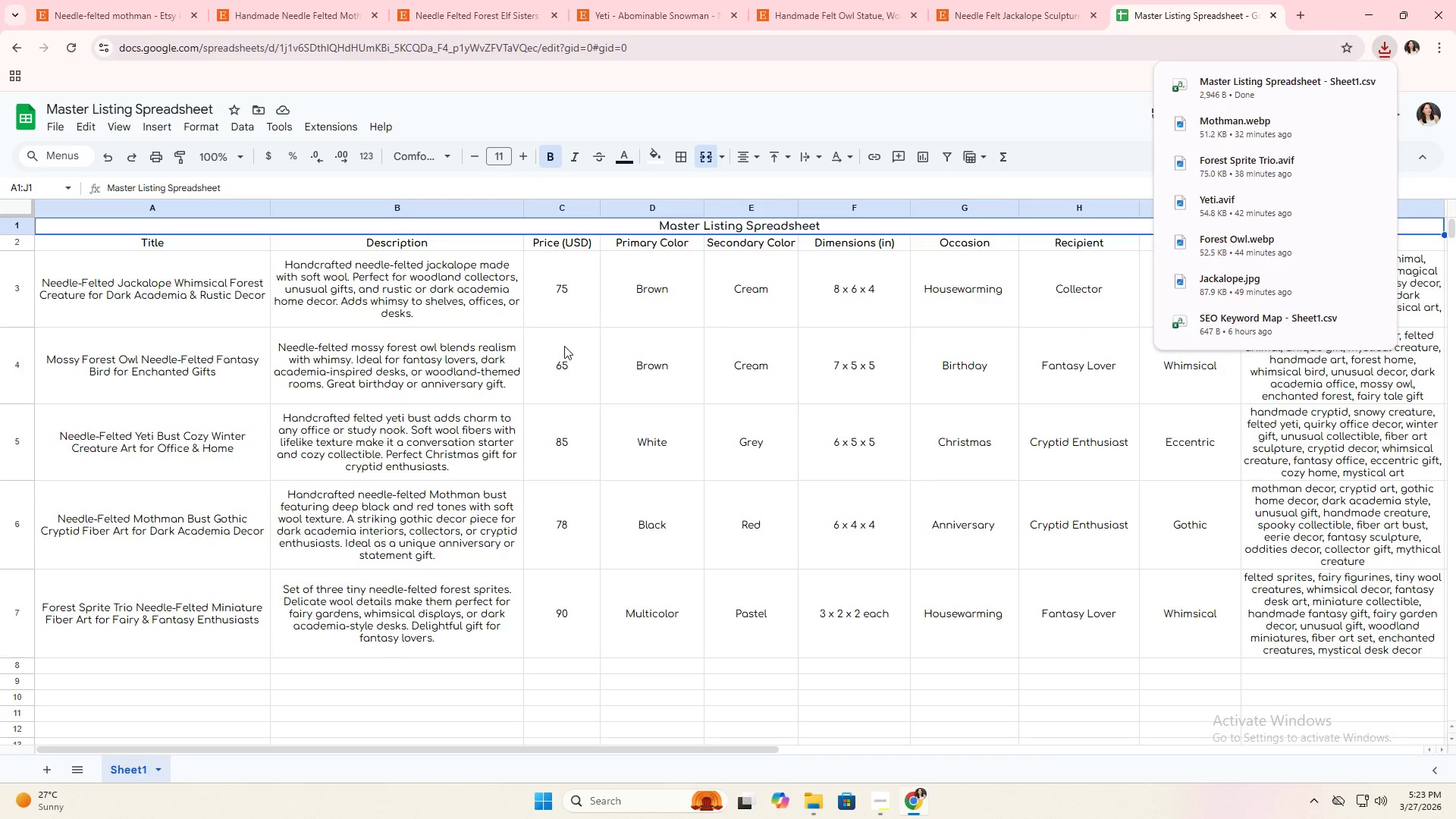 
left_click([564, 346])
 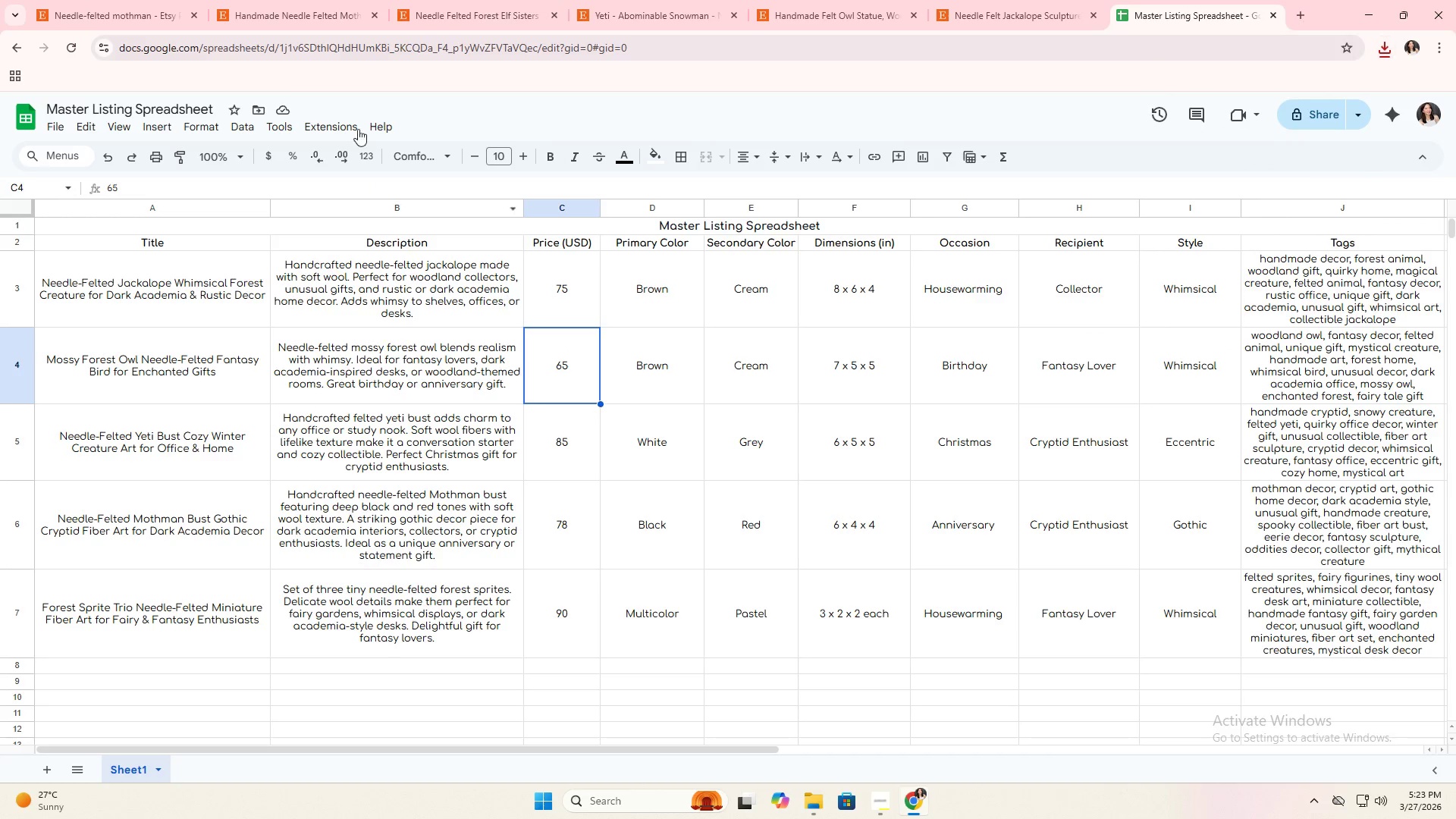 
hold_key(key=AltLeft, duration=0.41)
 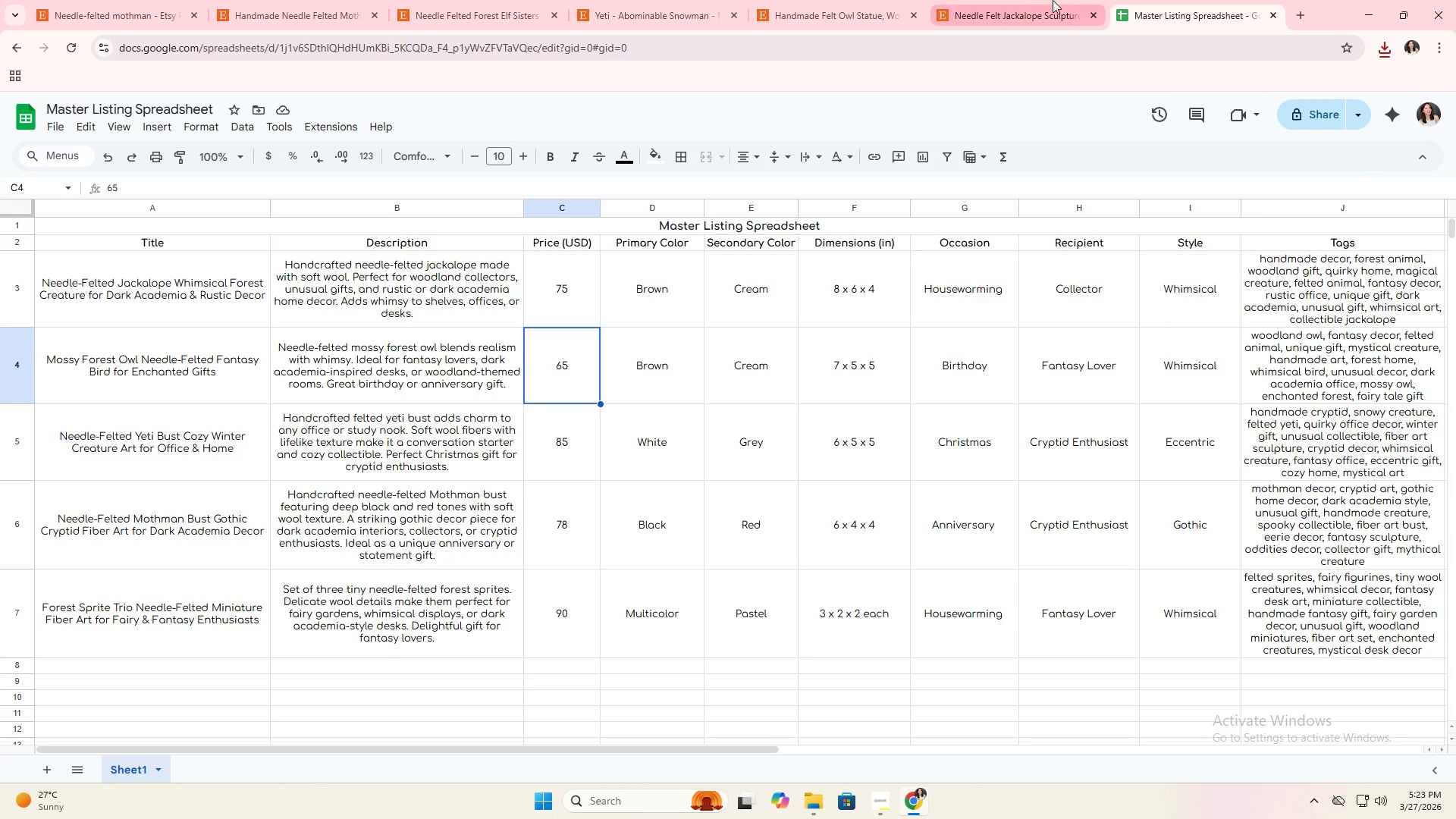 
left_click([1053, 0])
 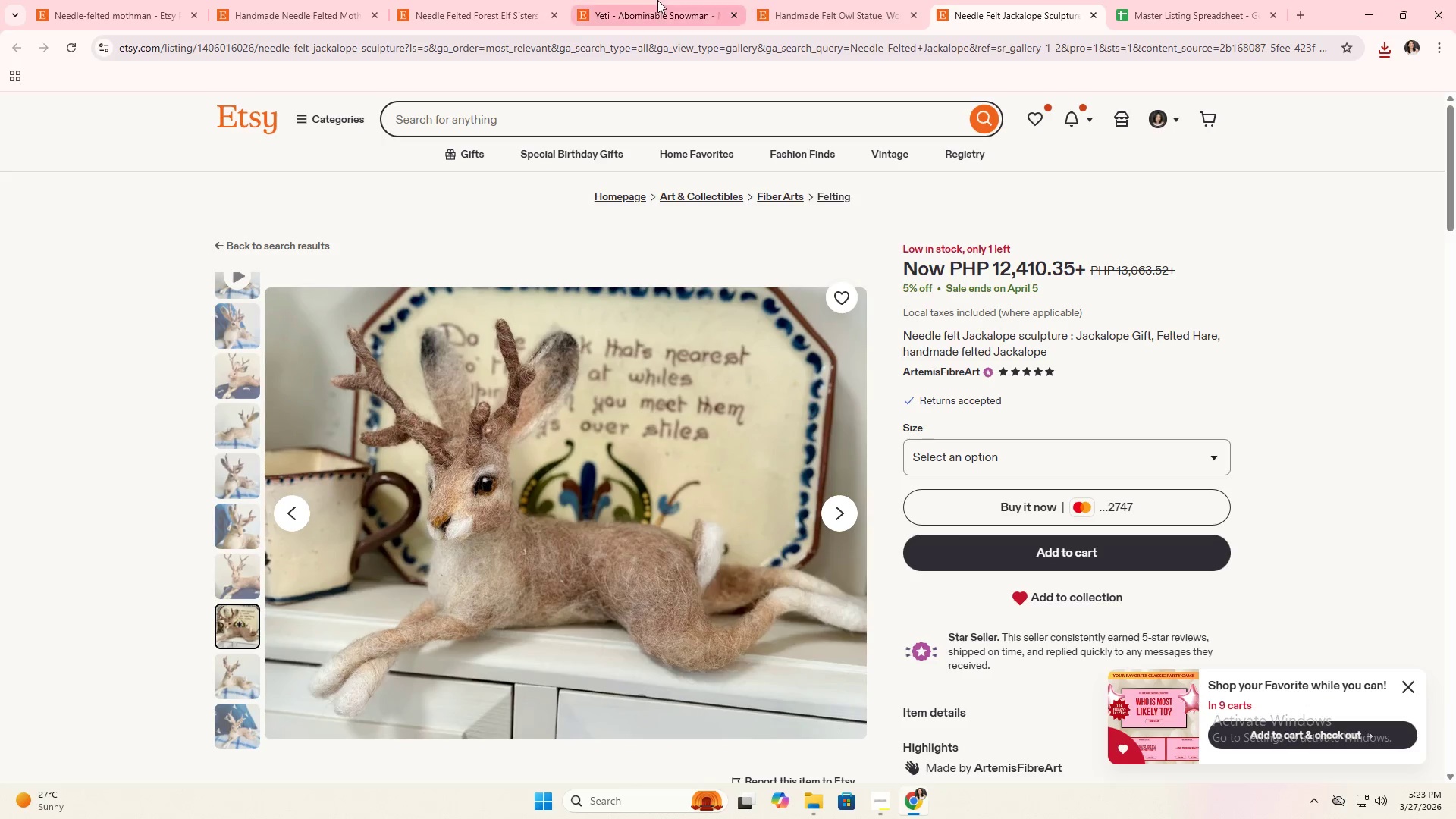 
left_click([340, 0])
 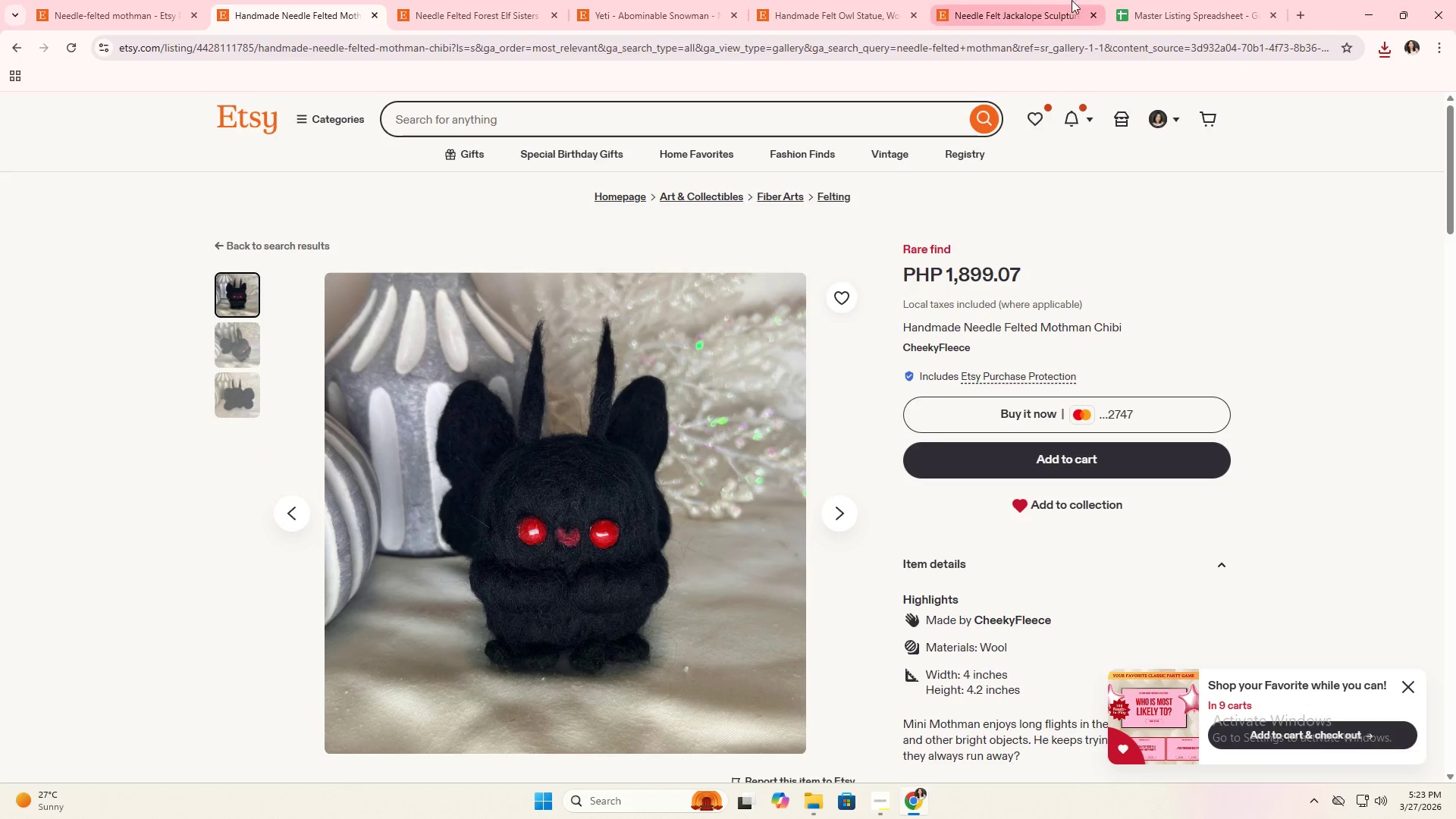 
left_click([1192, 4])
 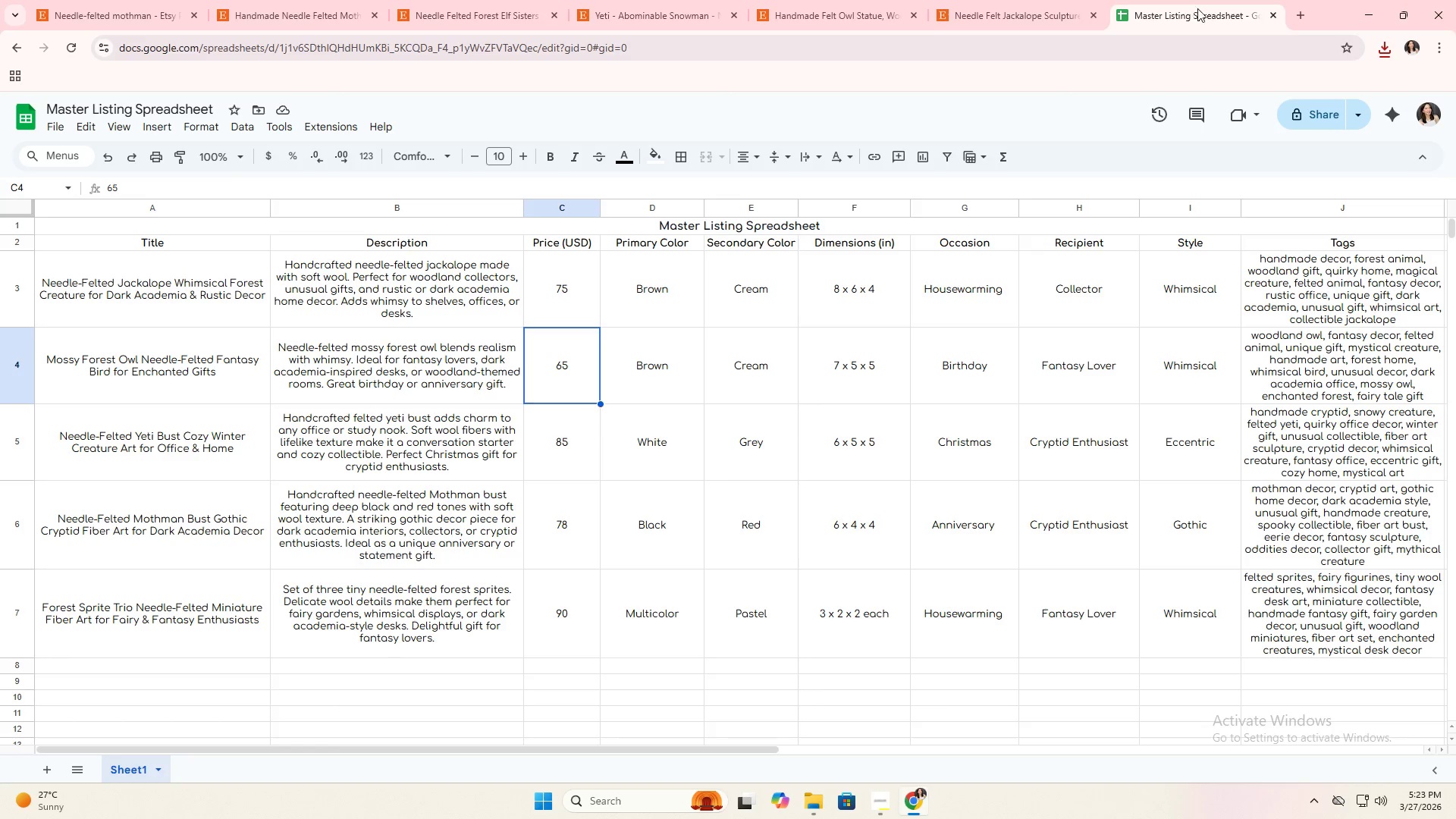 
key(Alt+AltLeft)
 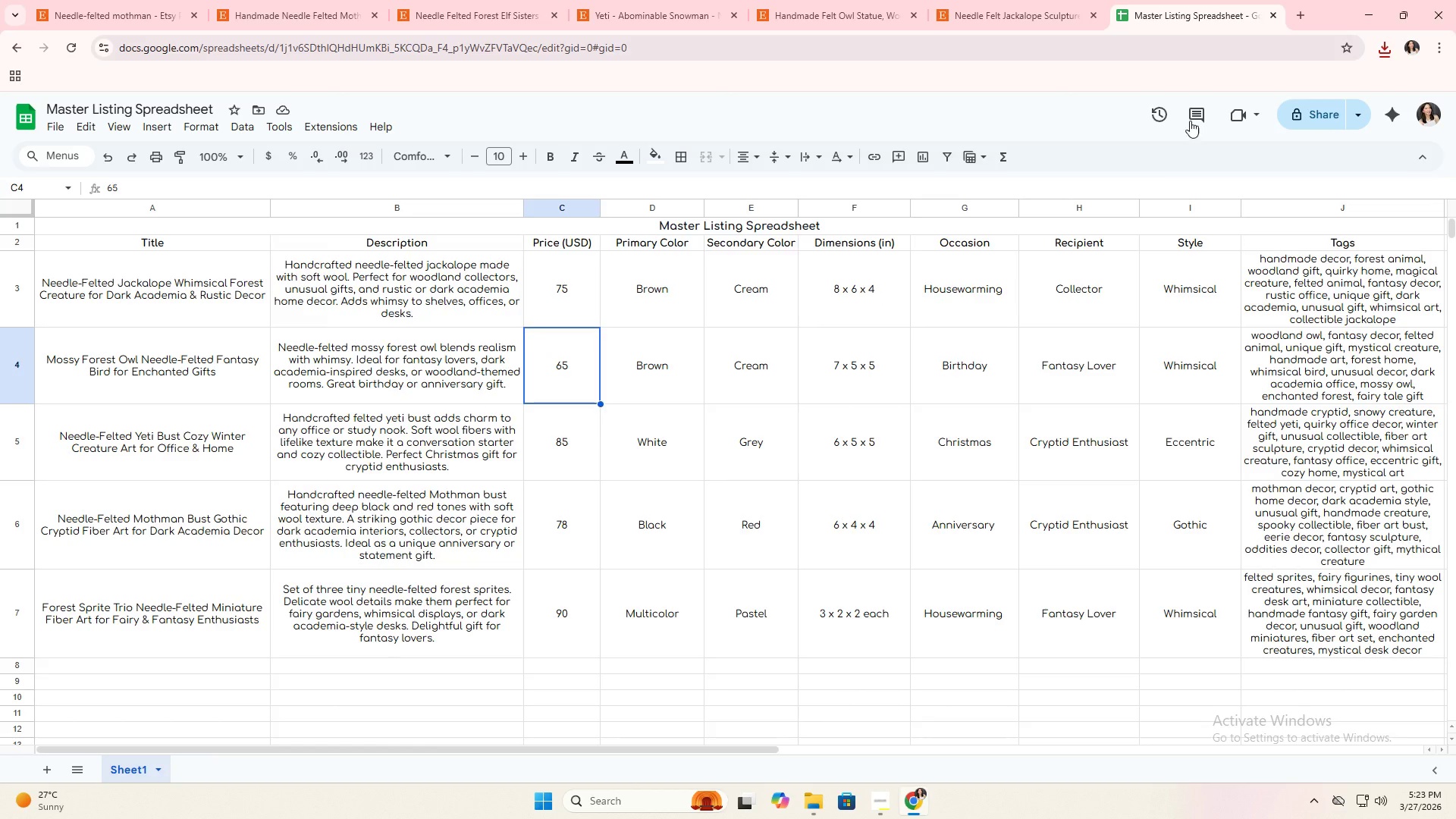 
key(Alt+Tab)
 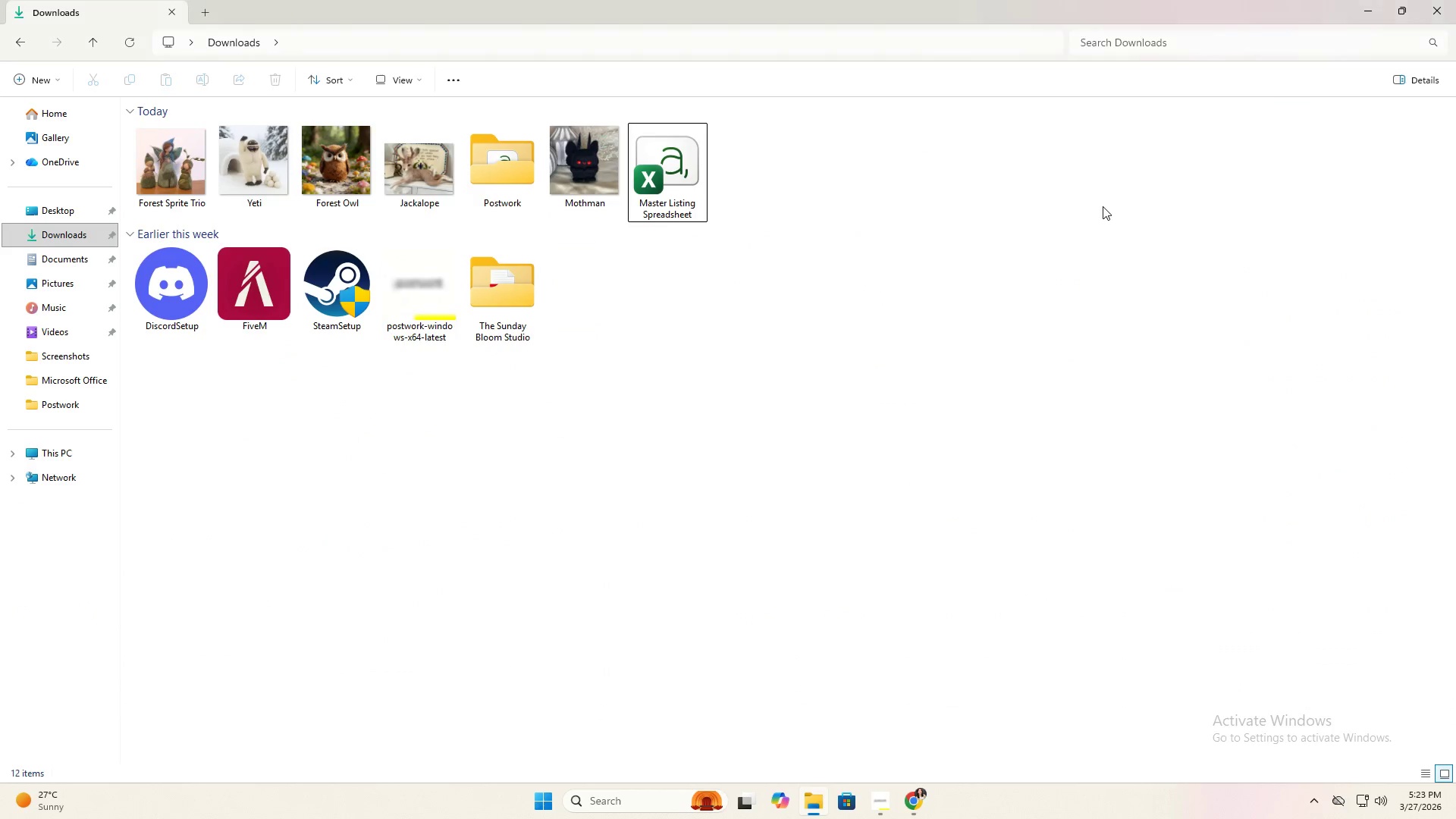 
key(Alt+Tab)
 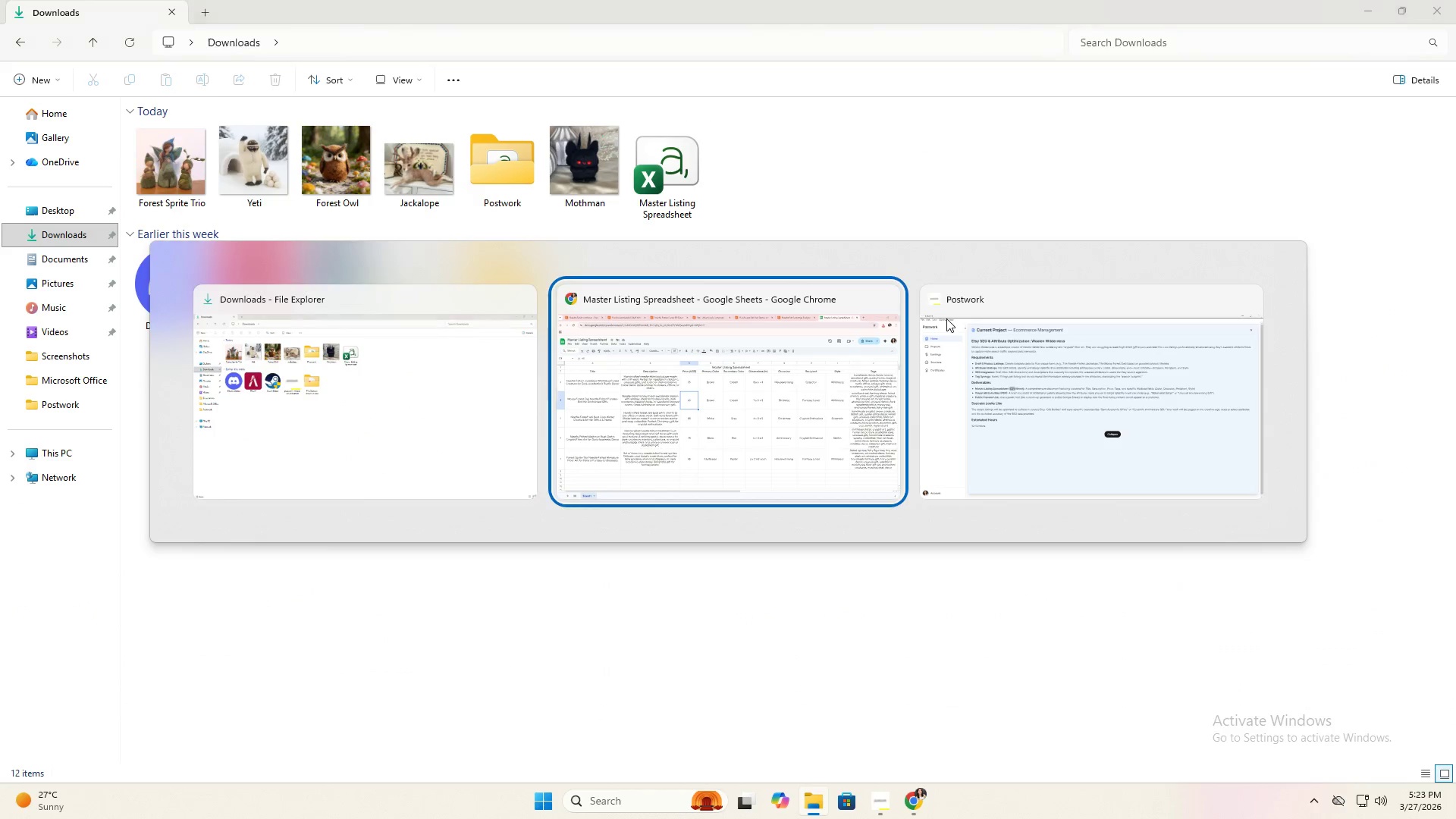 
key(Alt+Tab)